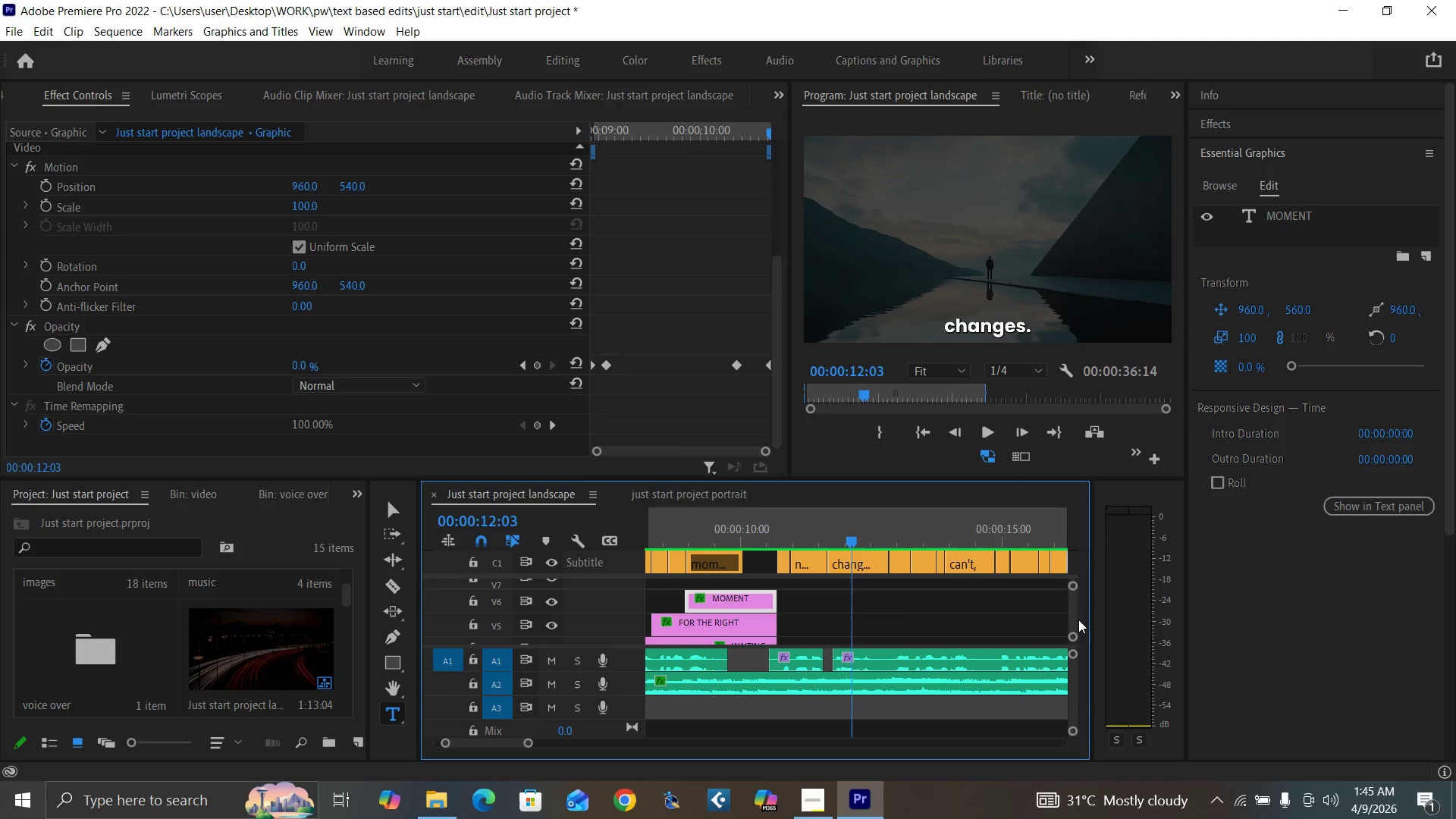 
key(Backquote)
 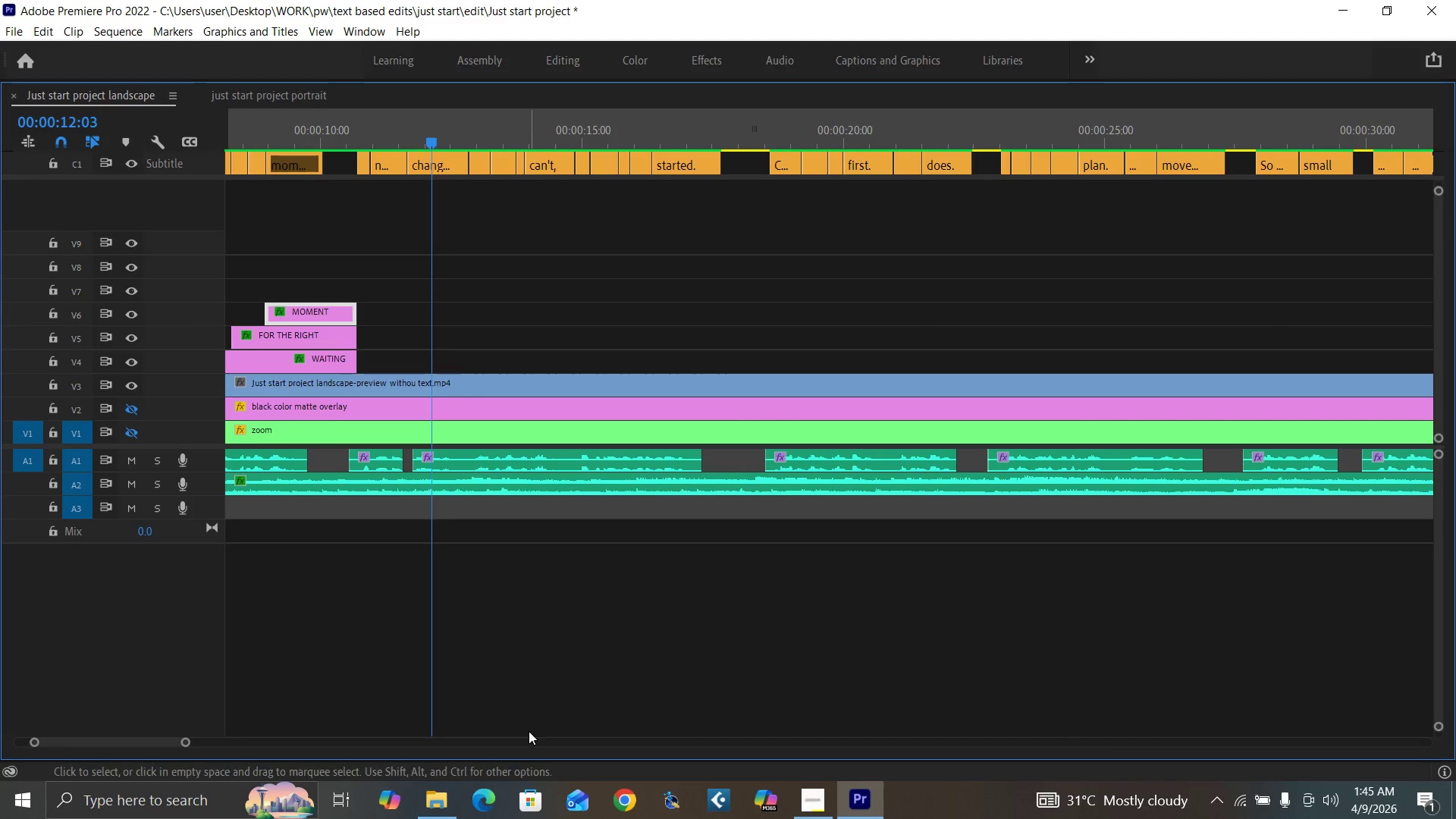 
key(Control+S)
 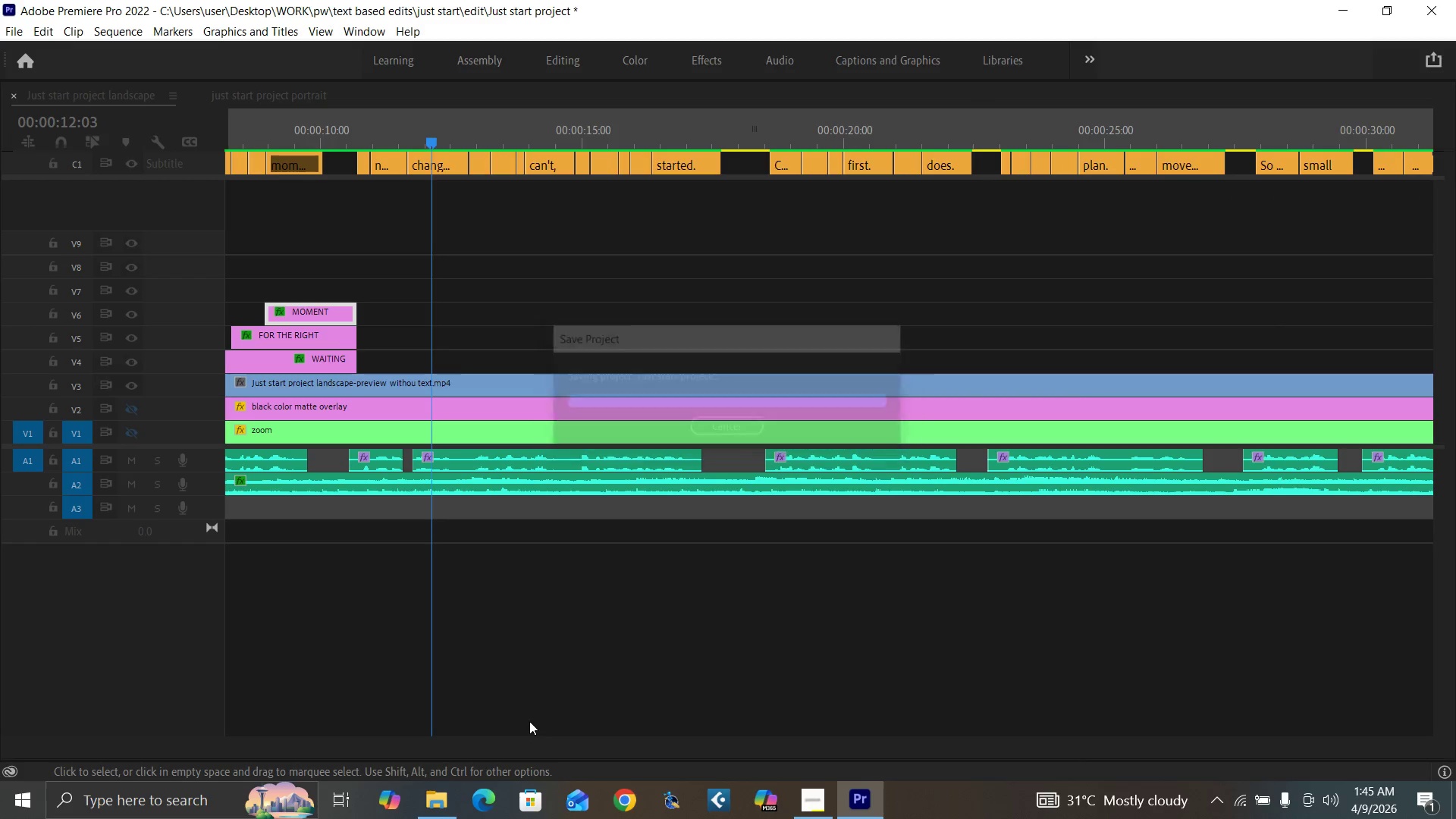 
key(Minus)
 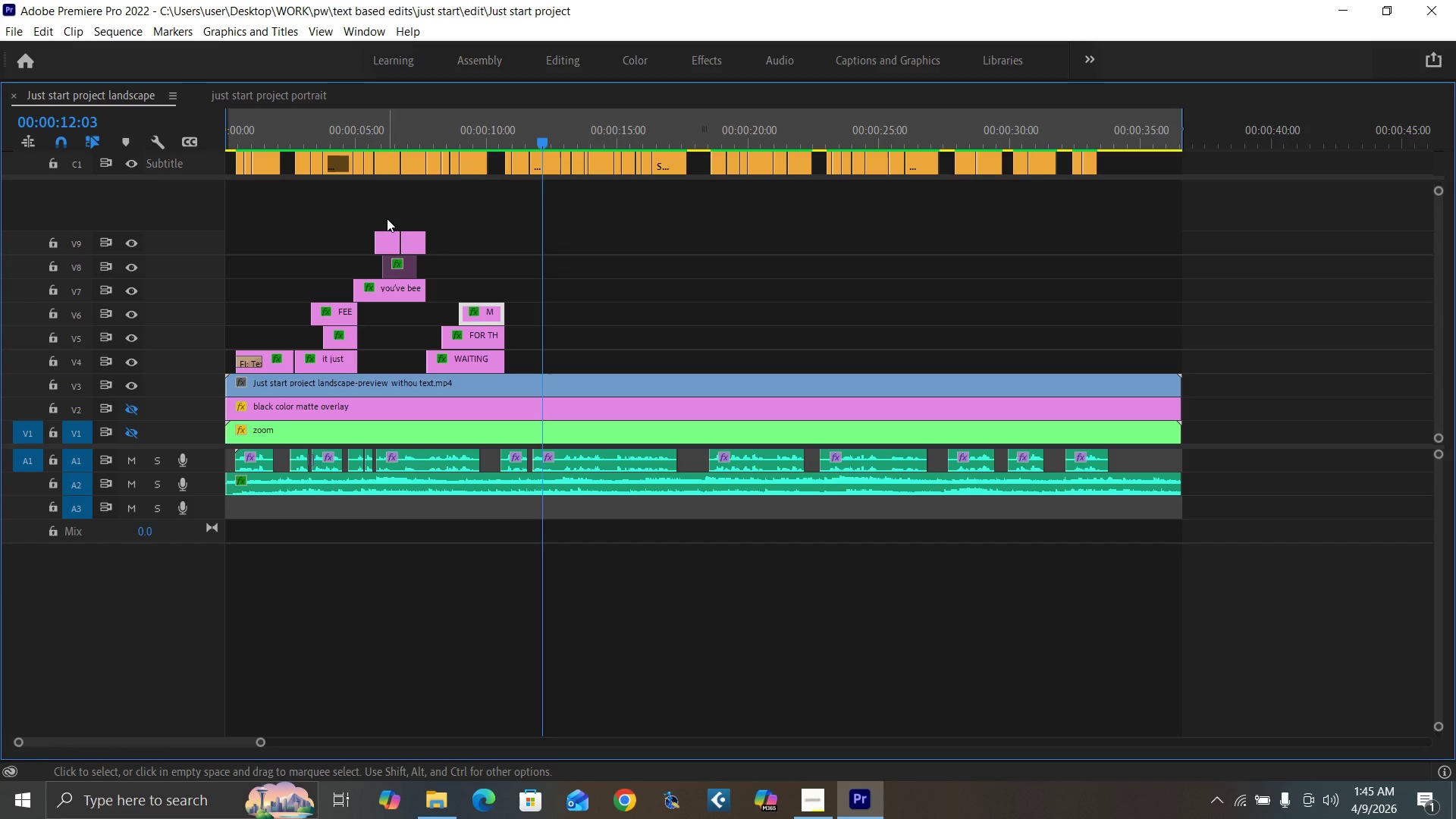 
wait(7.97)
 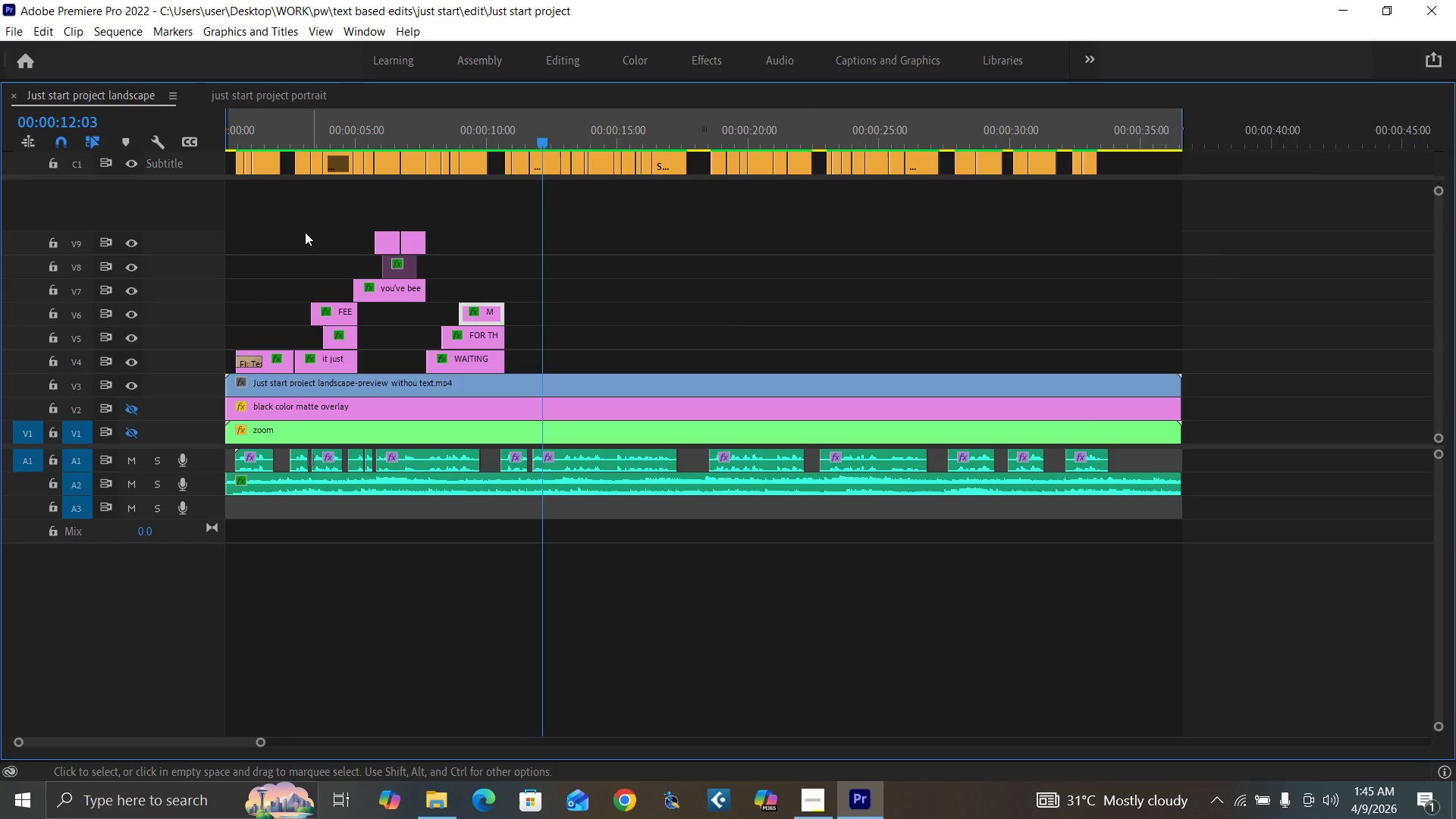 
left_click_drag(start_coordinate=[378, 218], to_coordinate=[381, 227])
 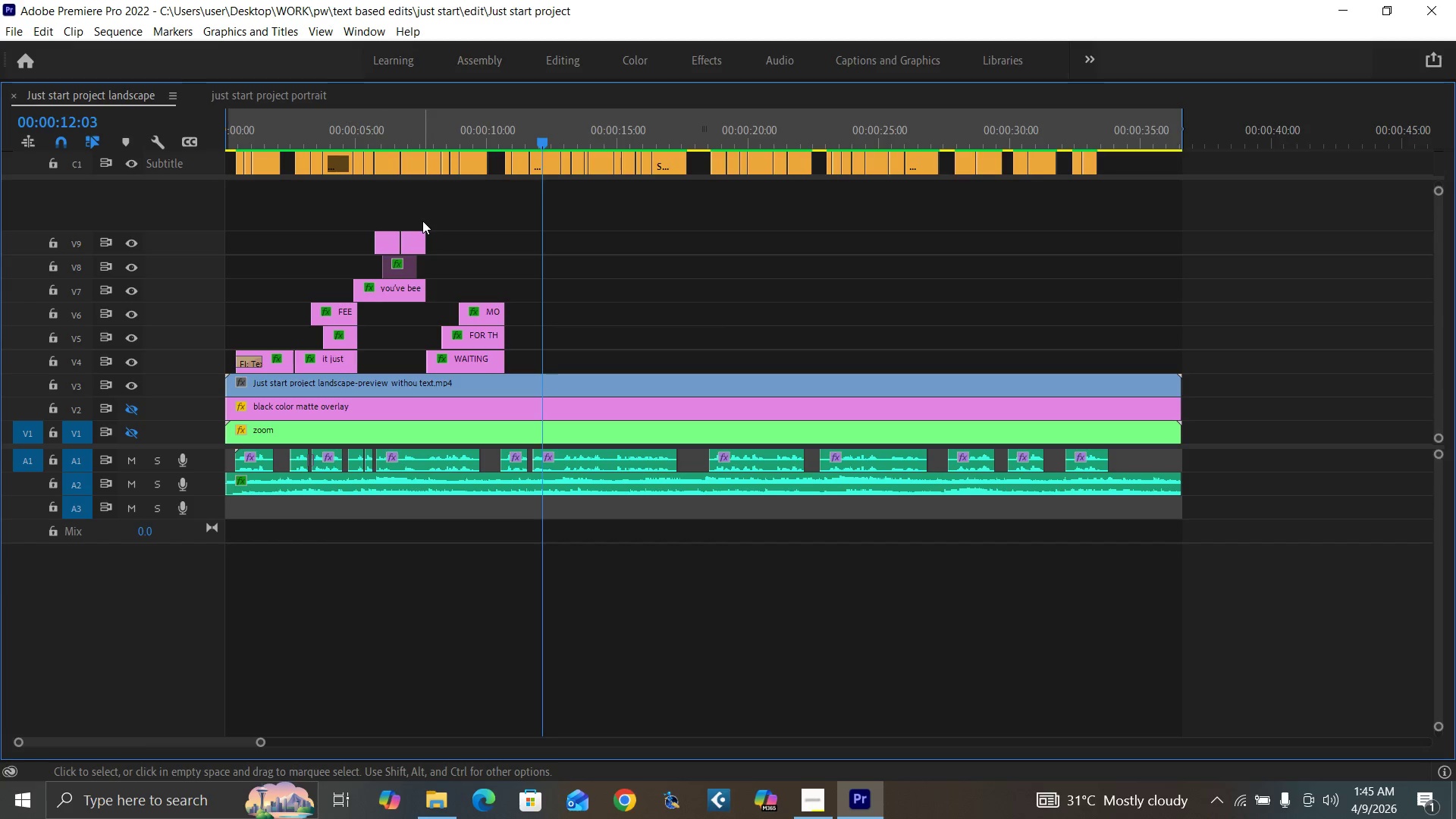 
left_click_drag(start_coordinate=[422, 221], to_coordinate=[422, 293])
 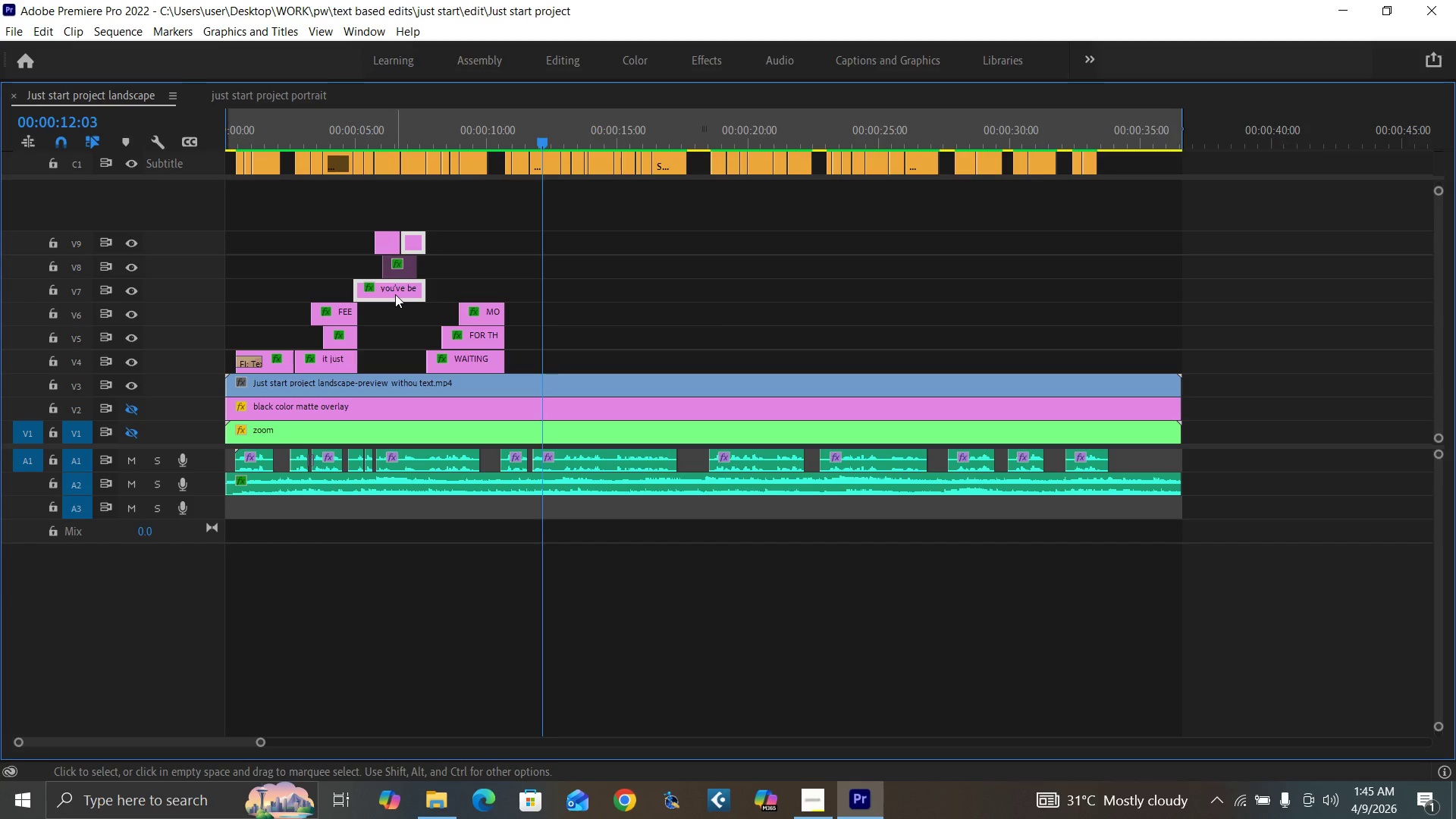 
hold_key(key=AltLeft, duration=1.5)
left_click_drag(start_coordinate=[394, 294], to_coordinate=[542, 297])
 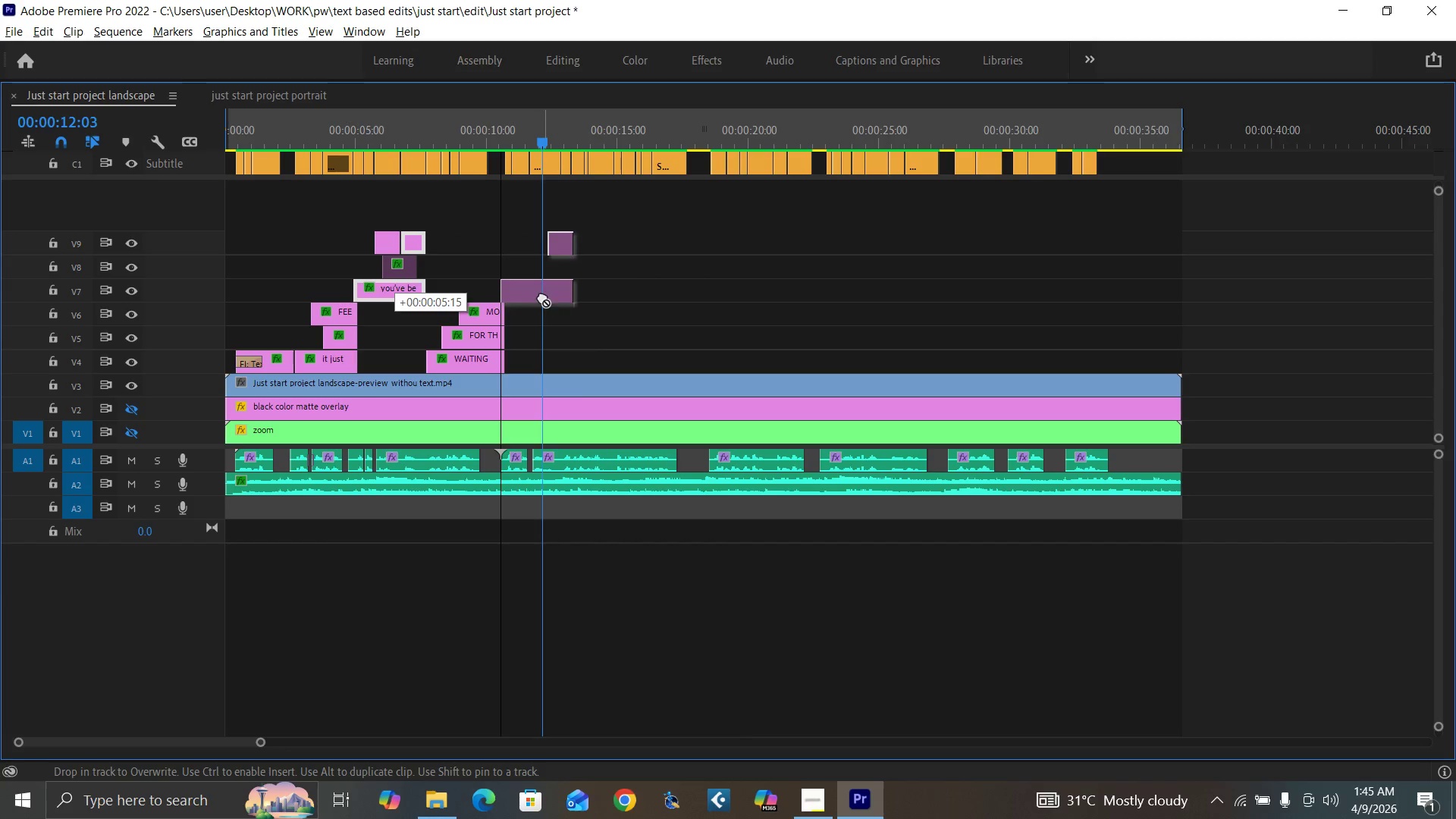 
hold_key(key=AltLeft, duration=1.5)
 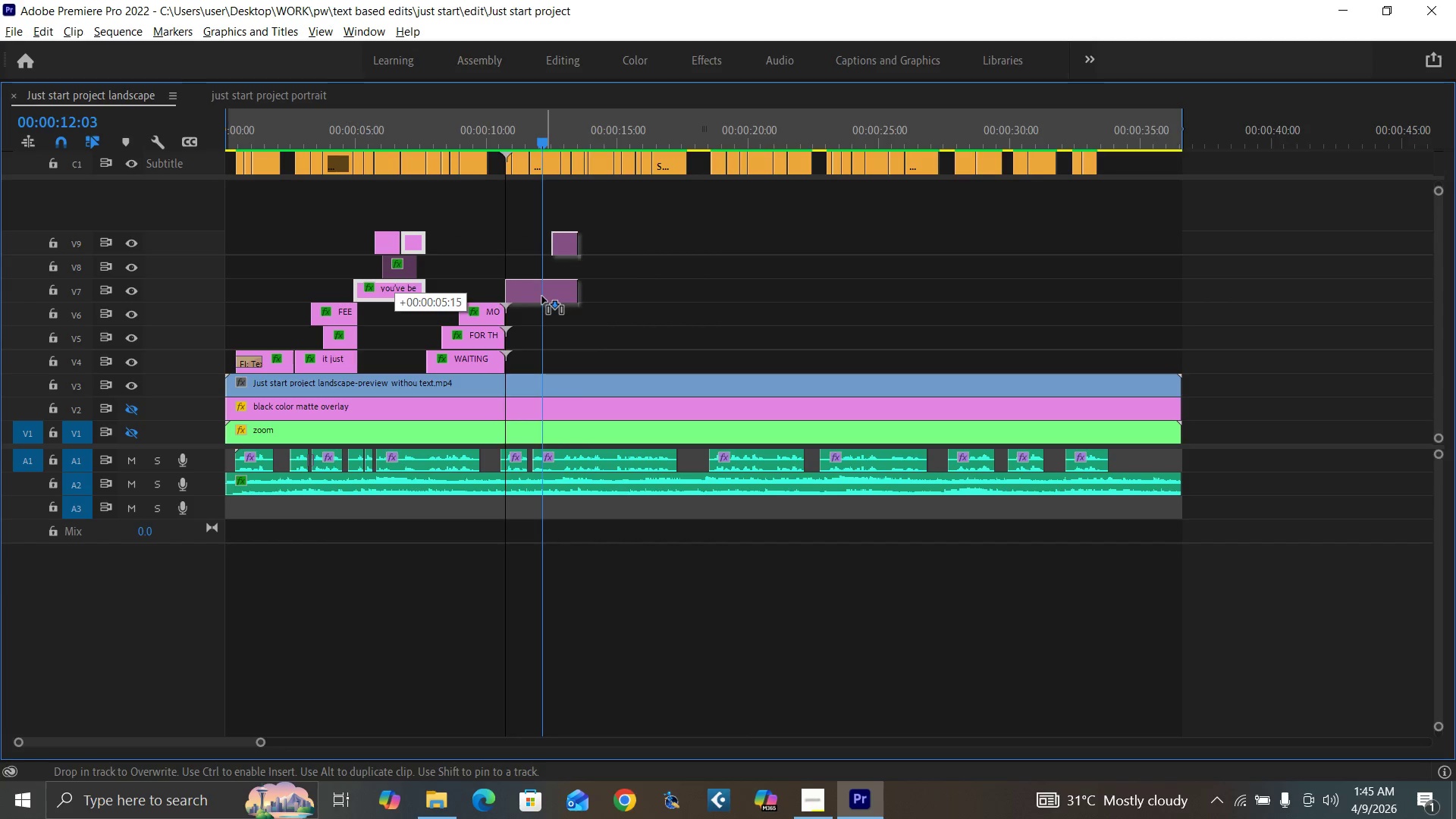 
hold_key(key=AltLeft, duration=0.97)
 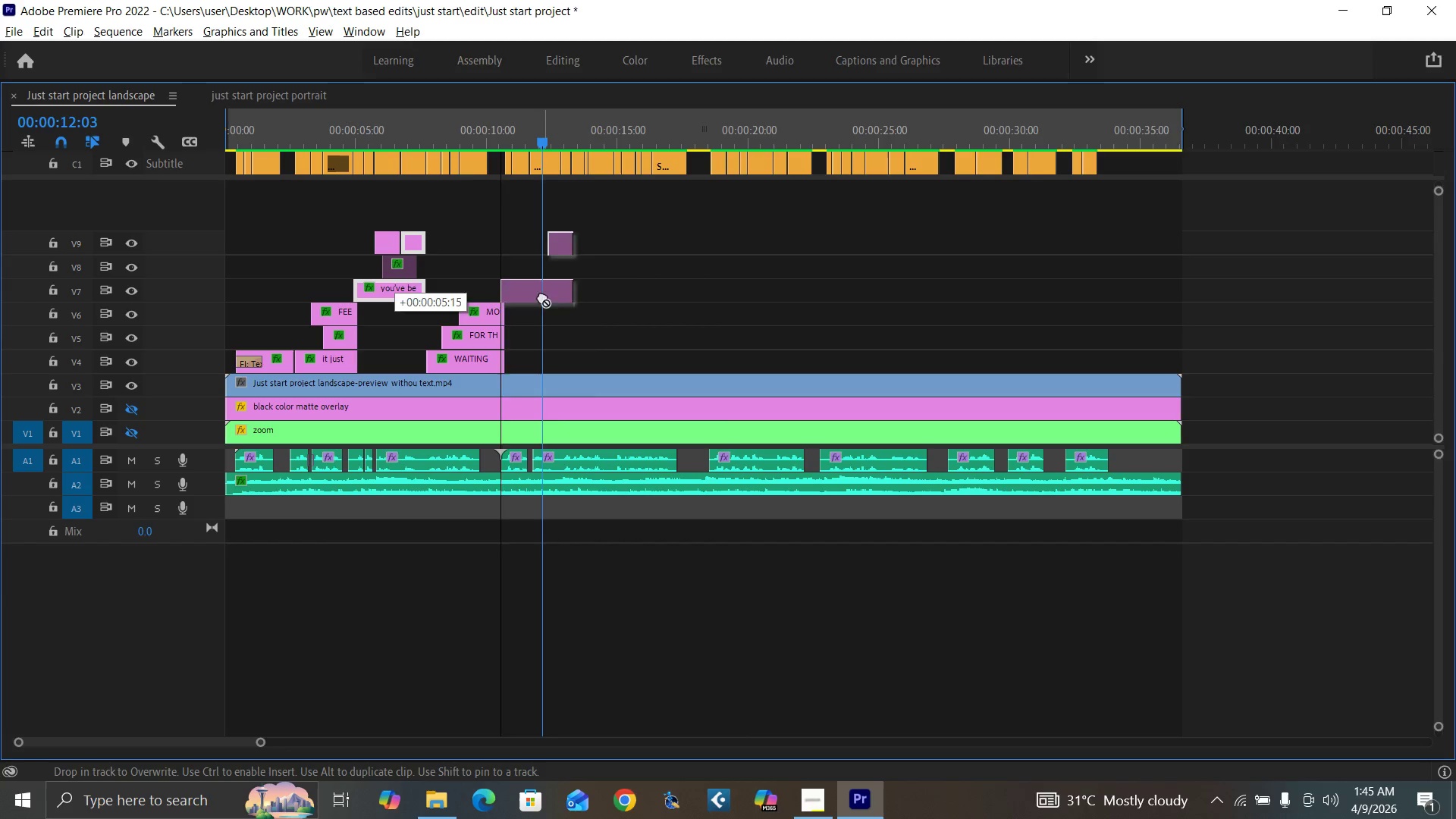 
key(Control+S)
 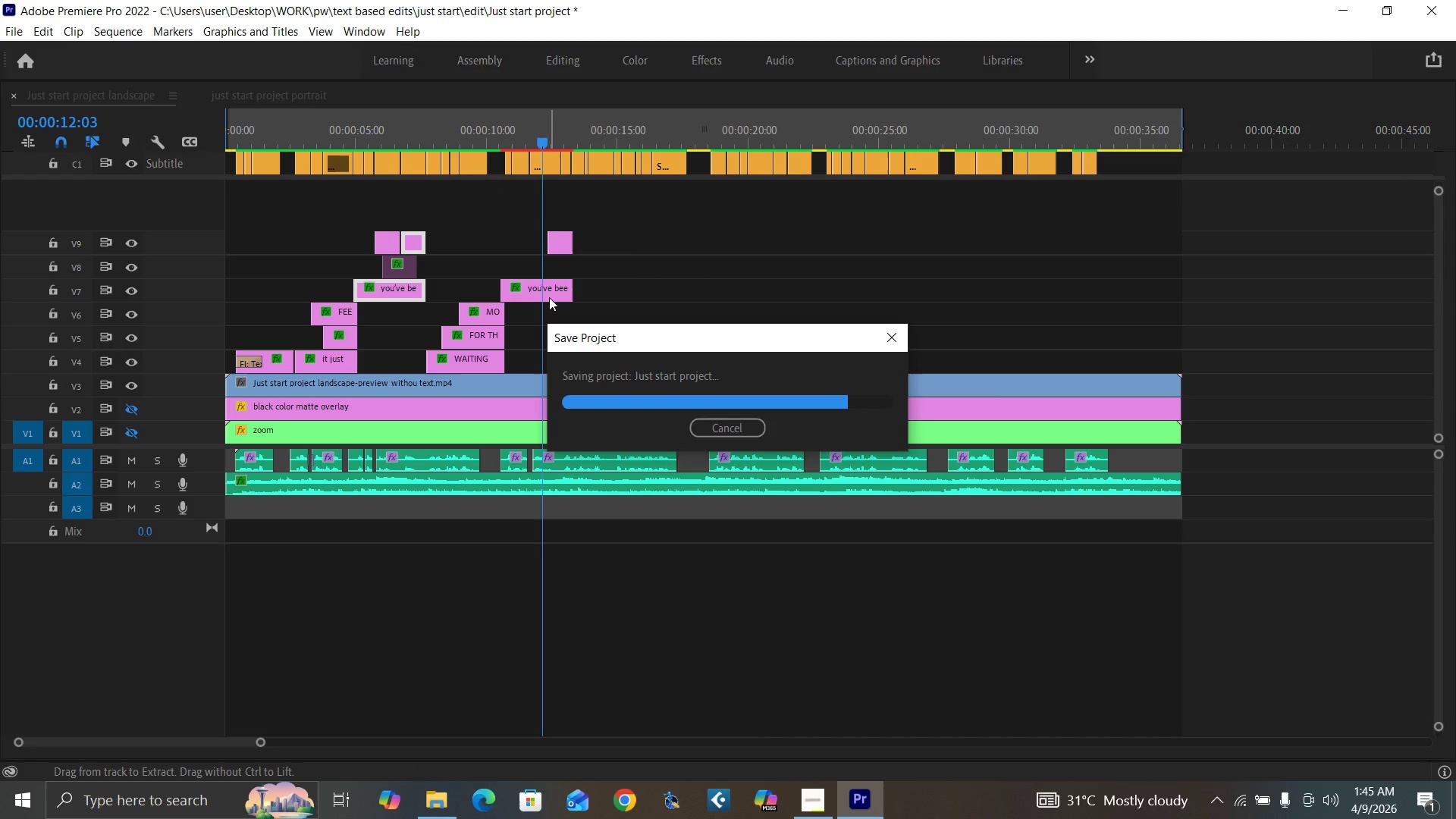 
key(Backquote)
 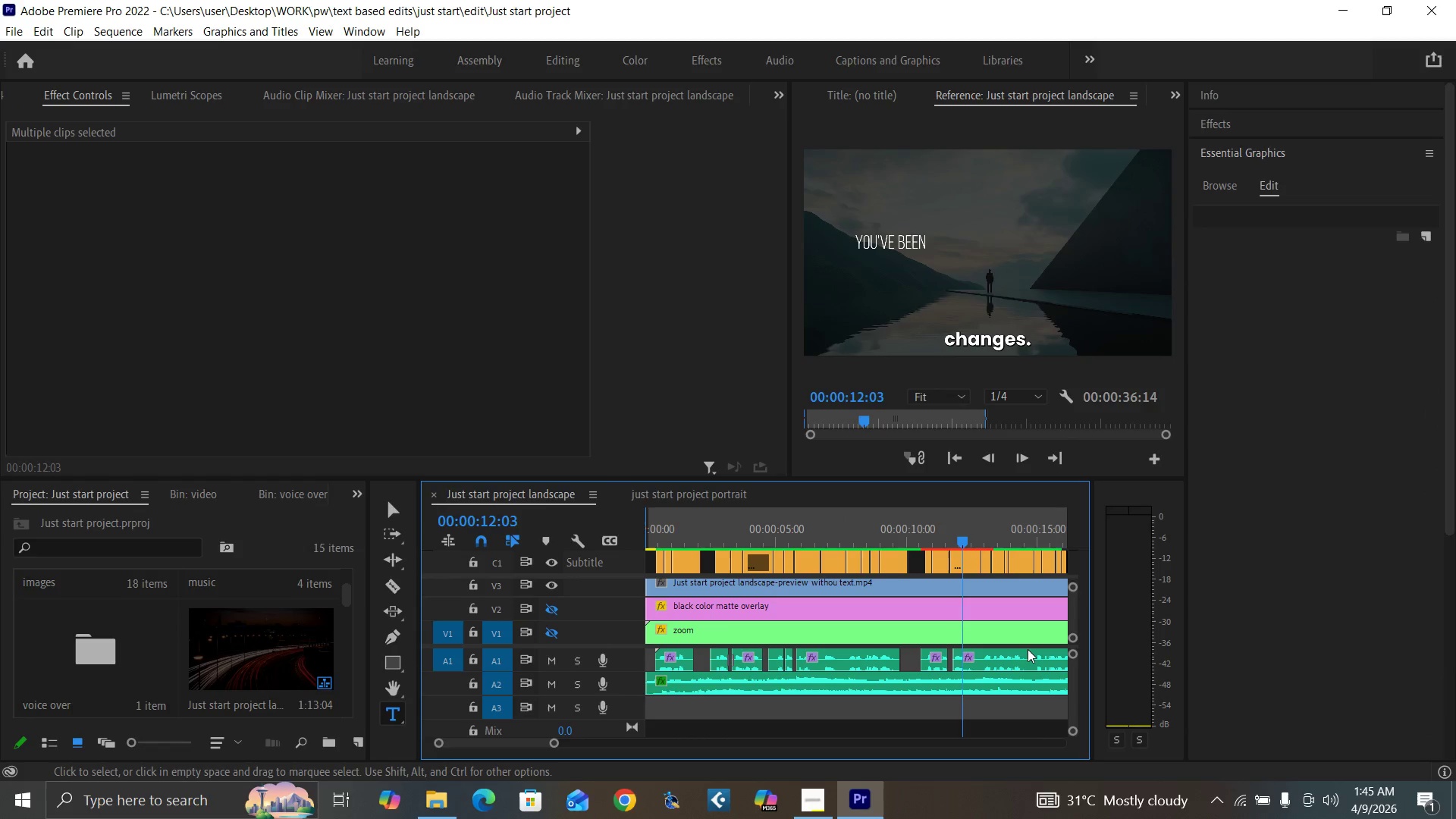 
left_click_drag(start_coordinate=[1075, 615], to_coordinate=[1072, 606])
 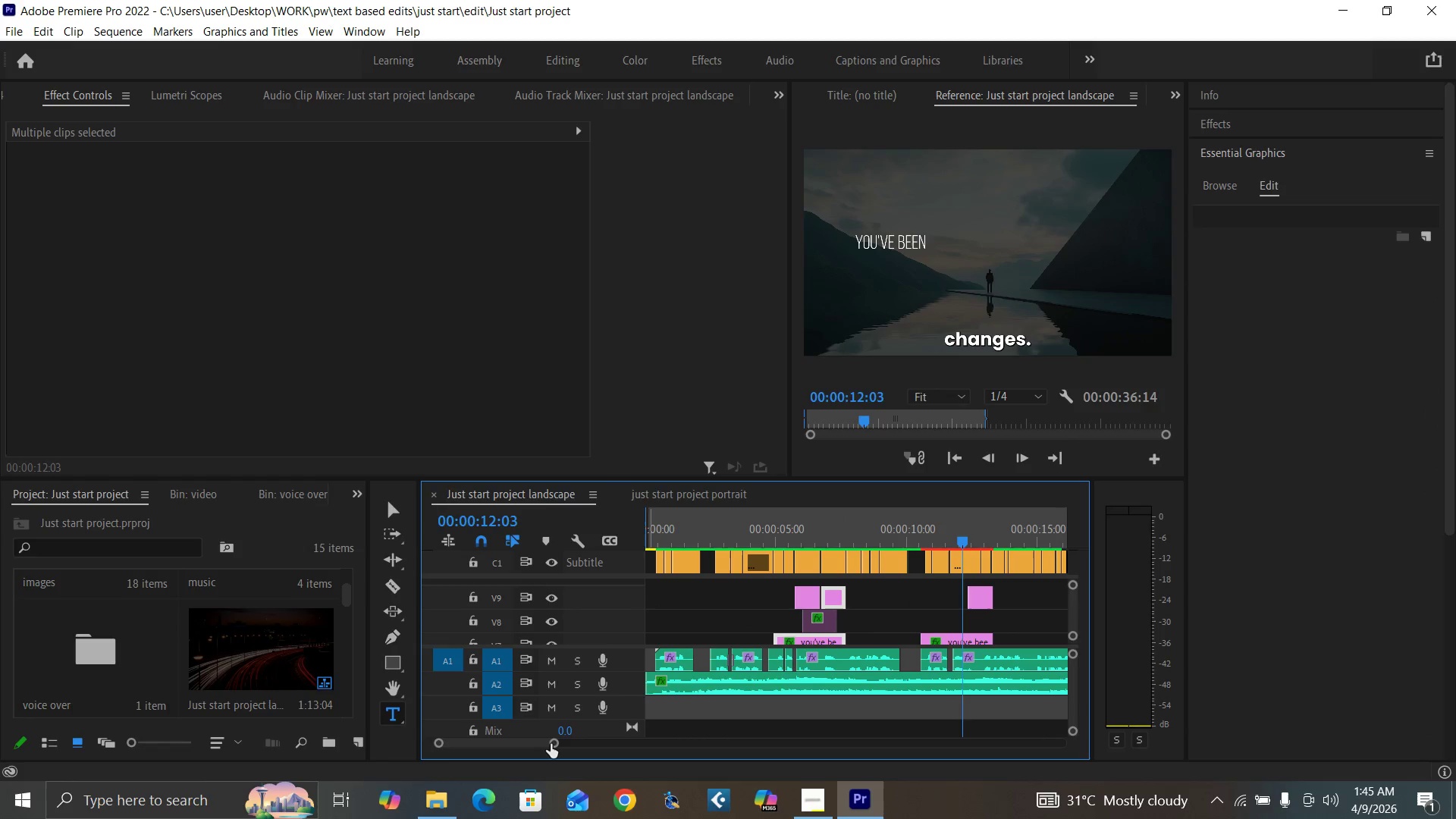 
left_click_drag(start_coordinate=[551, 744], to_coordinate=[534, 741])
 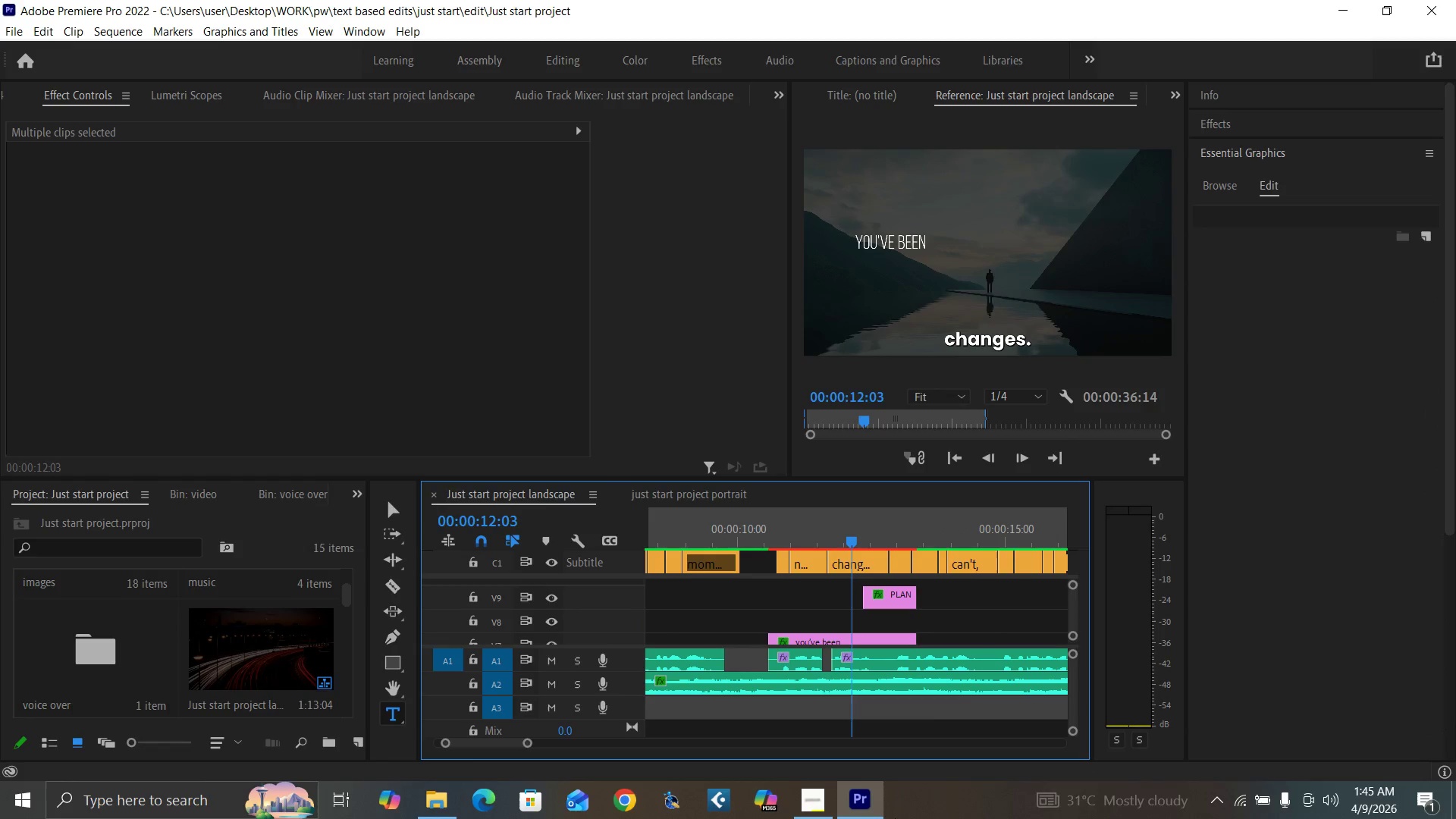 
left_click([811, 809])